 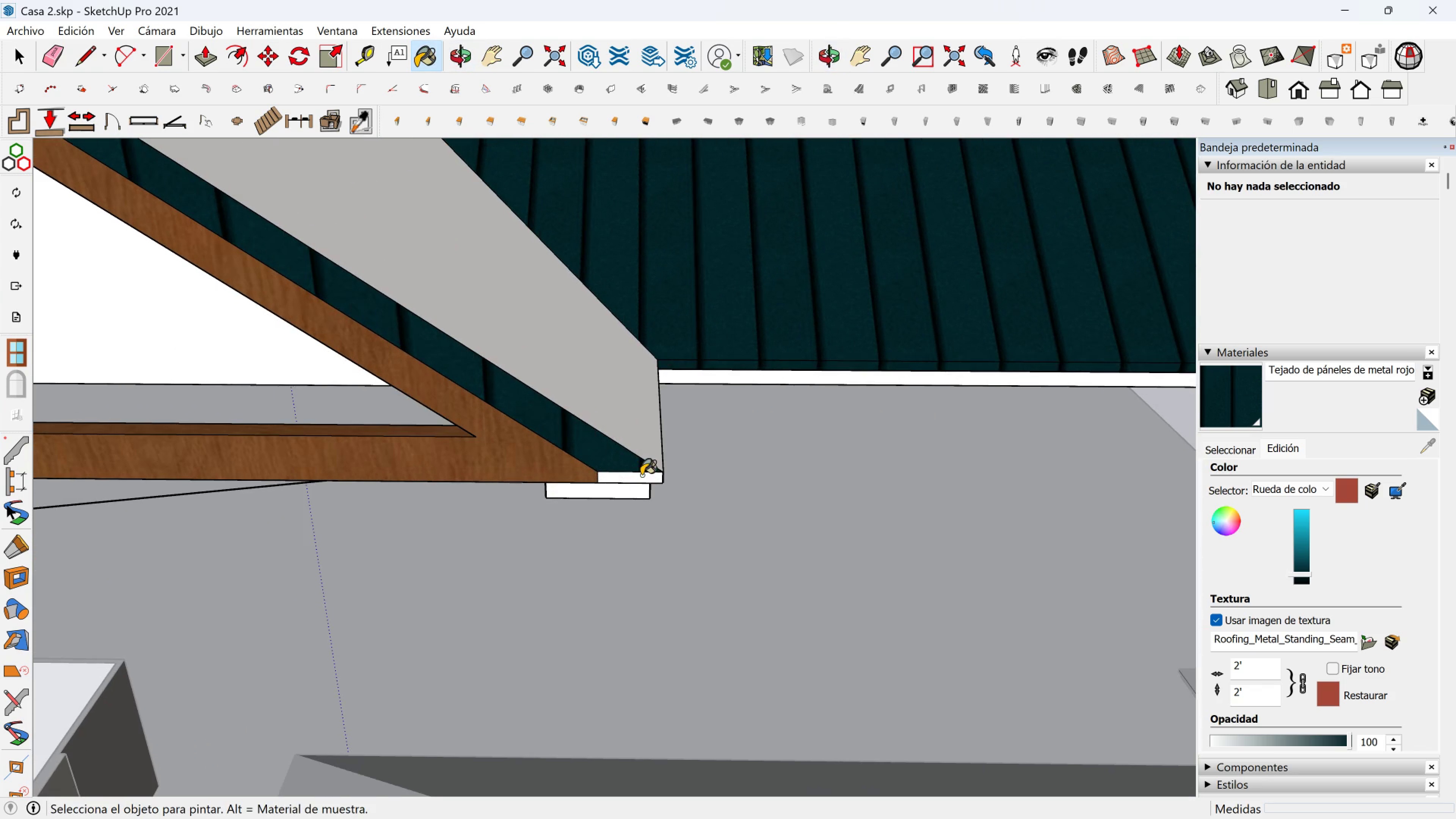 
left_click([642, 421])
 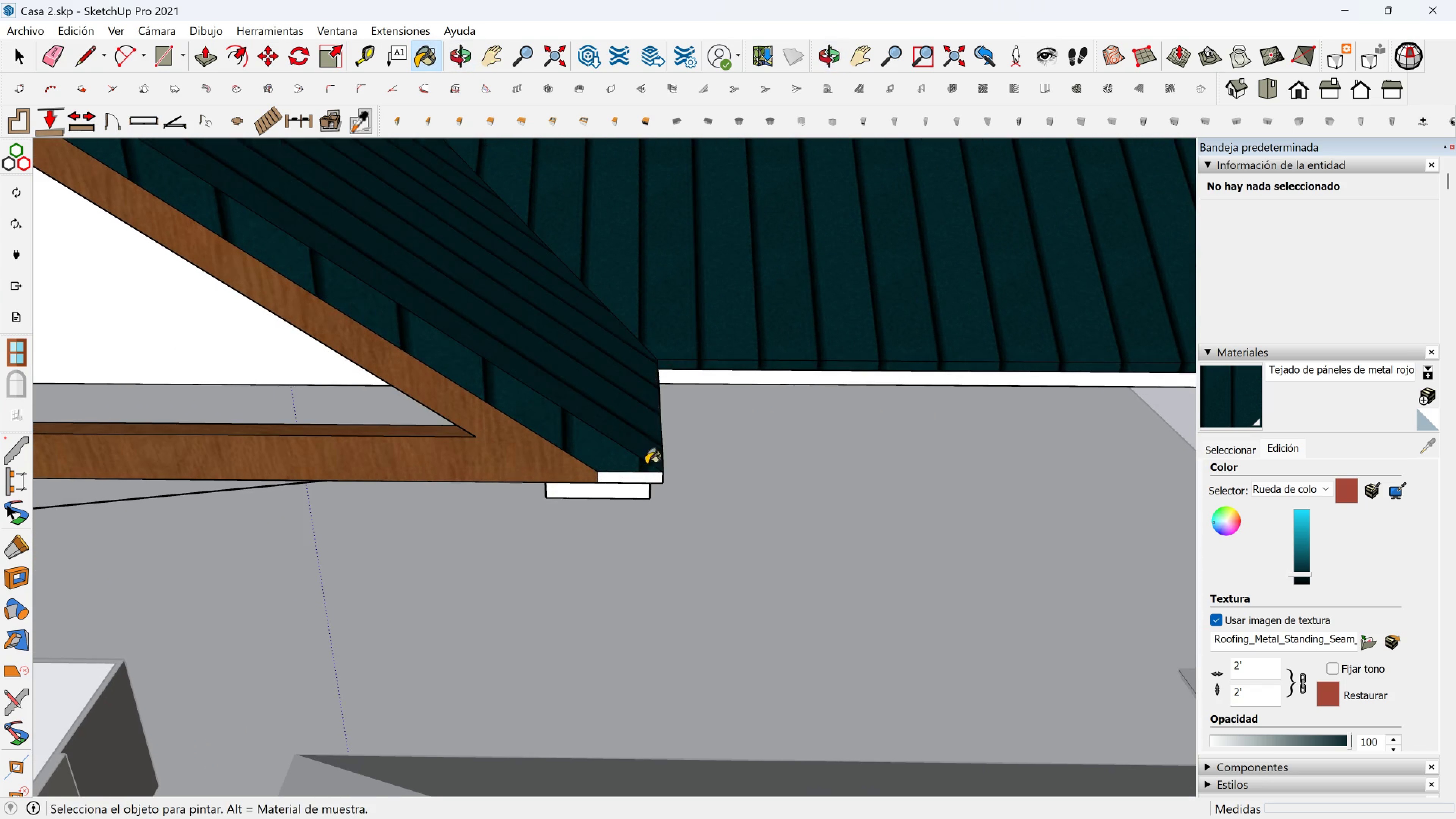 
scroll: coordinate [628, 448], scroll_direction: up, amount: 5.0
 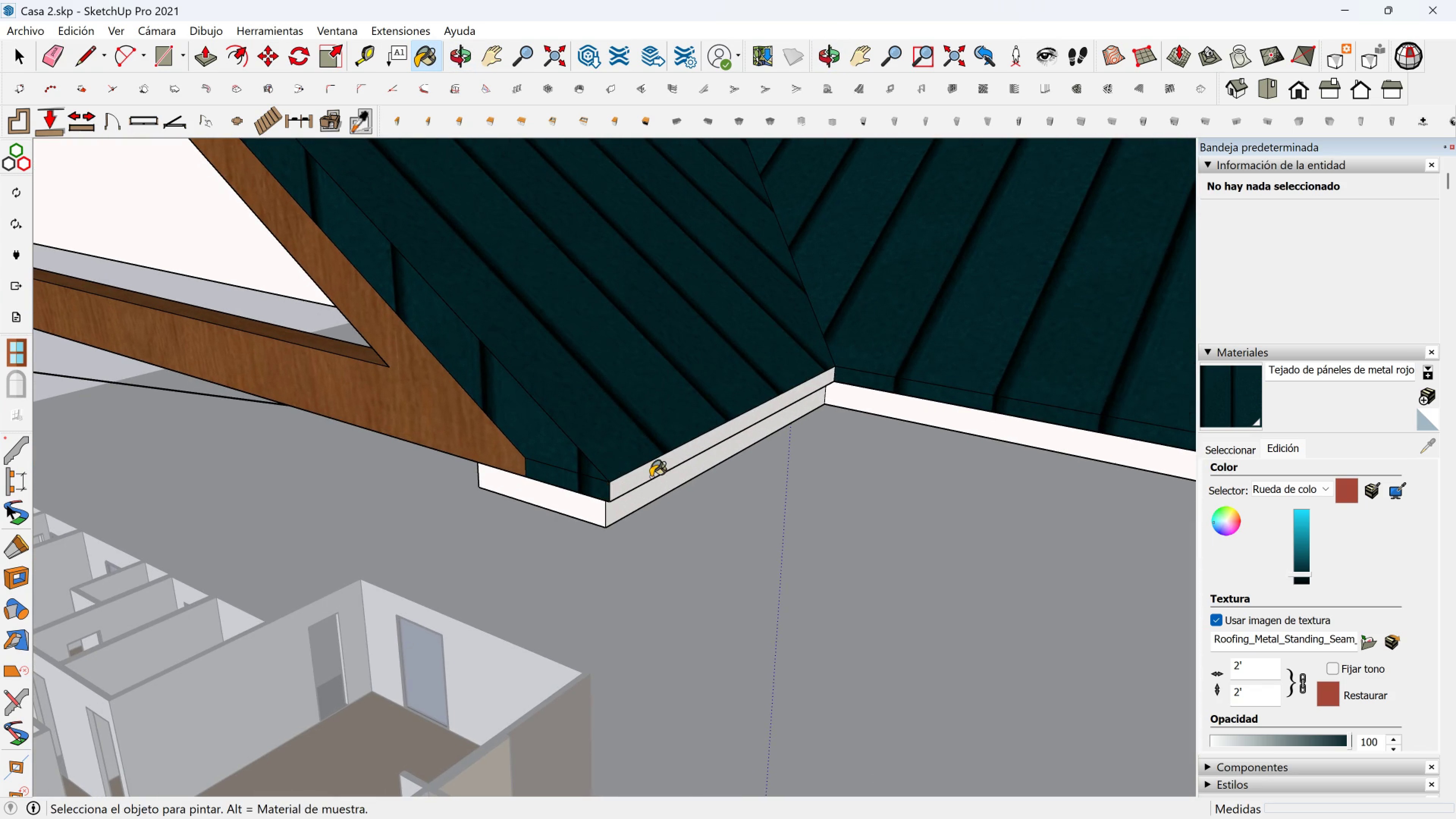 
double_click([651, 477])
 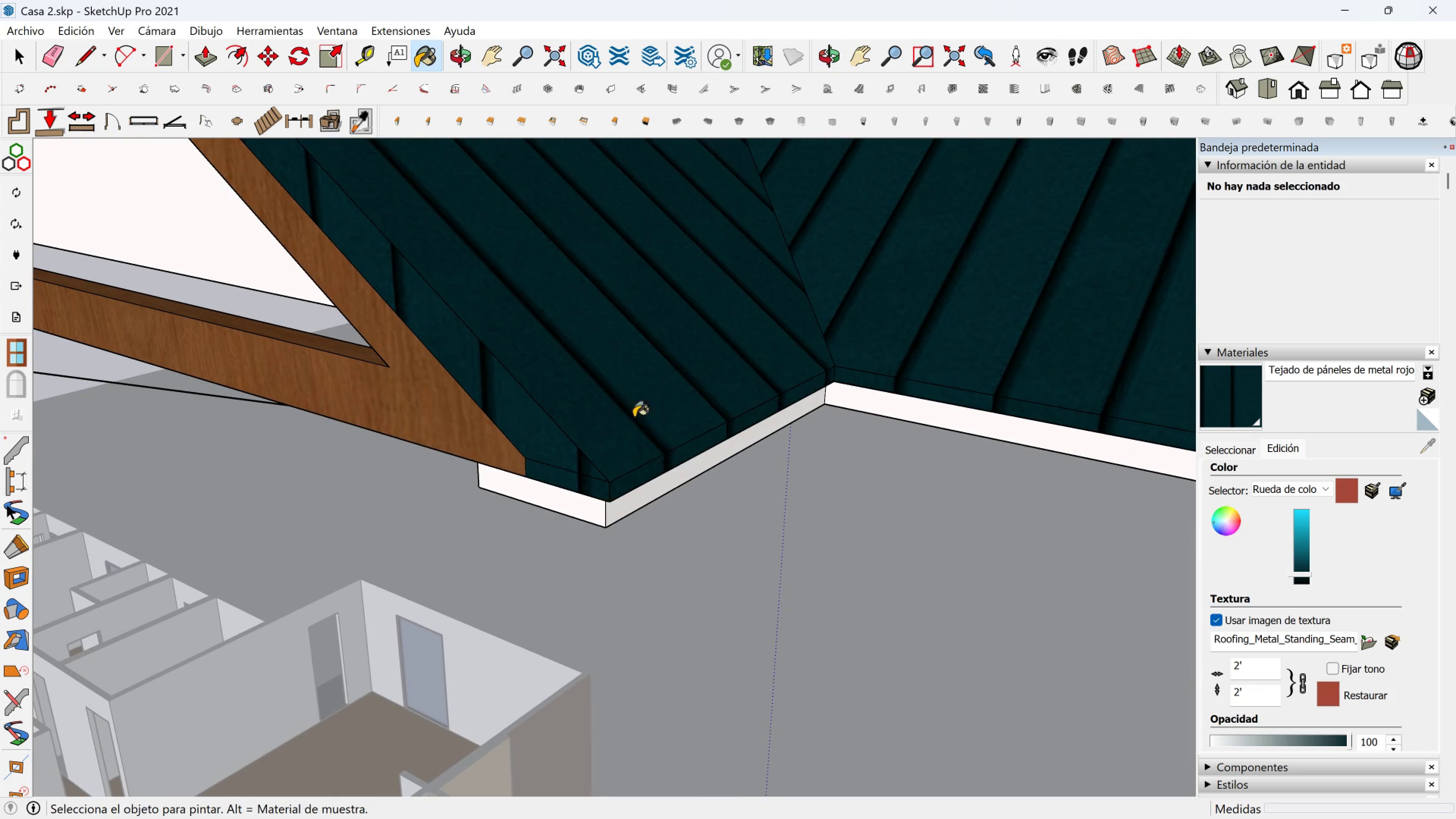 
scroll: coordinate [442, 312], scroll_direction: down, amount: 9.0